 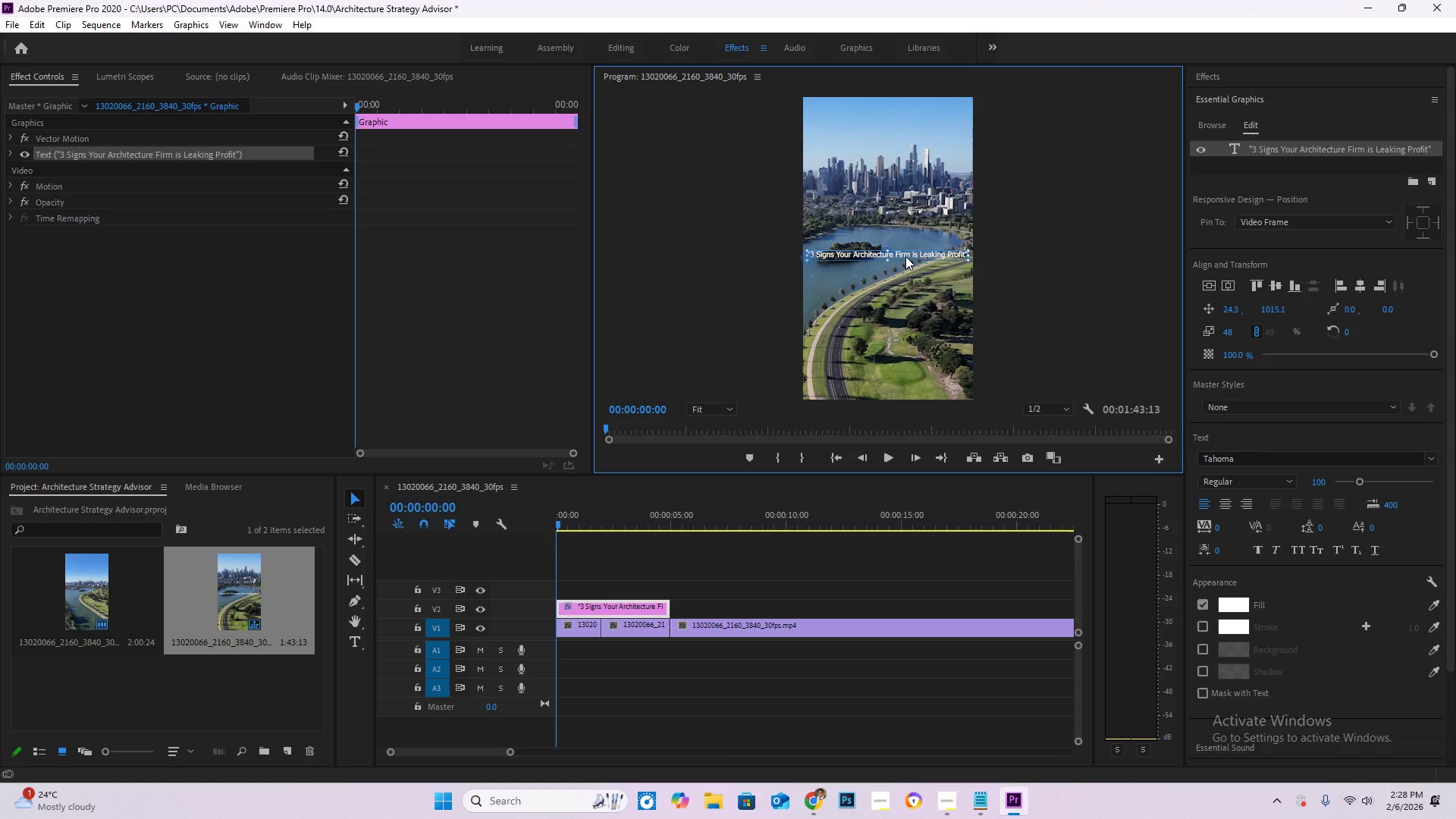 
key(T)
 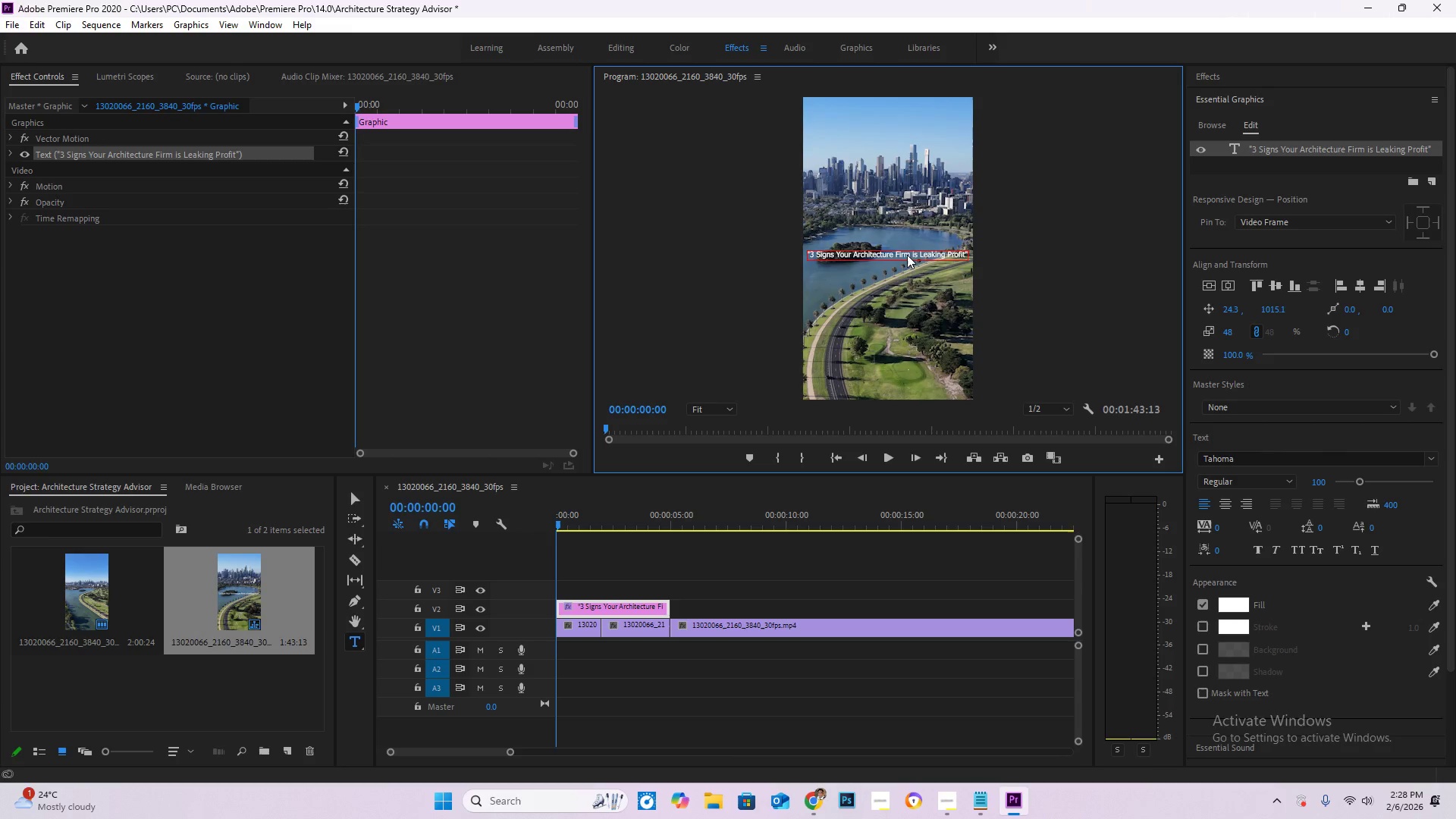 
left_click([907, 255])
 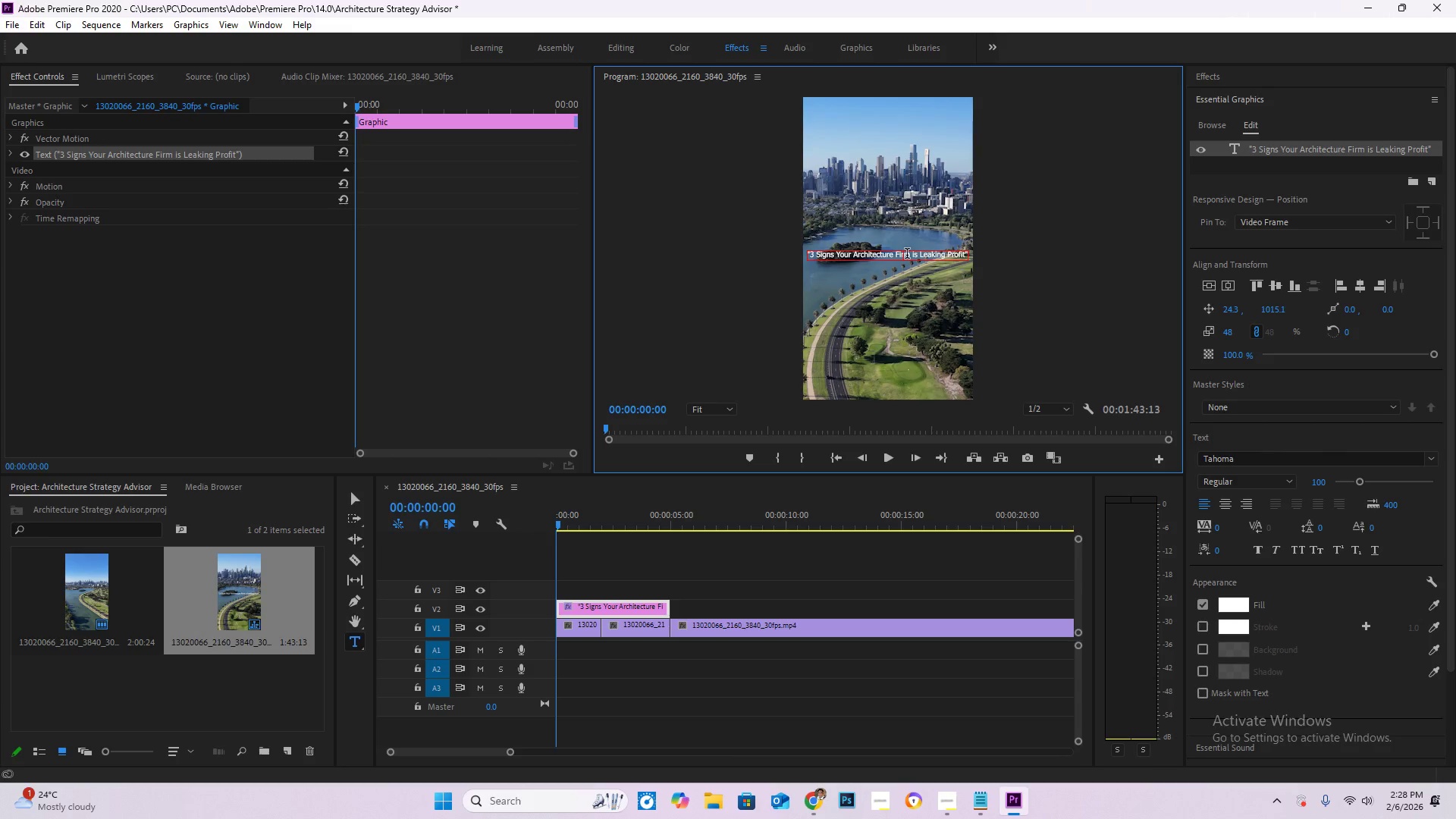 
key(Control+A)
 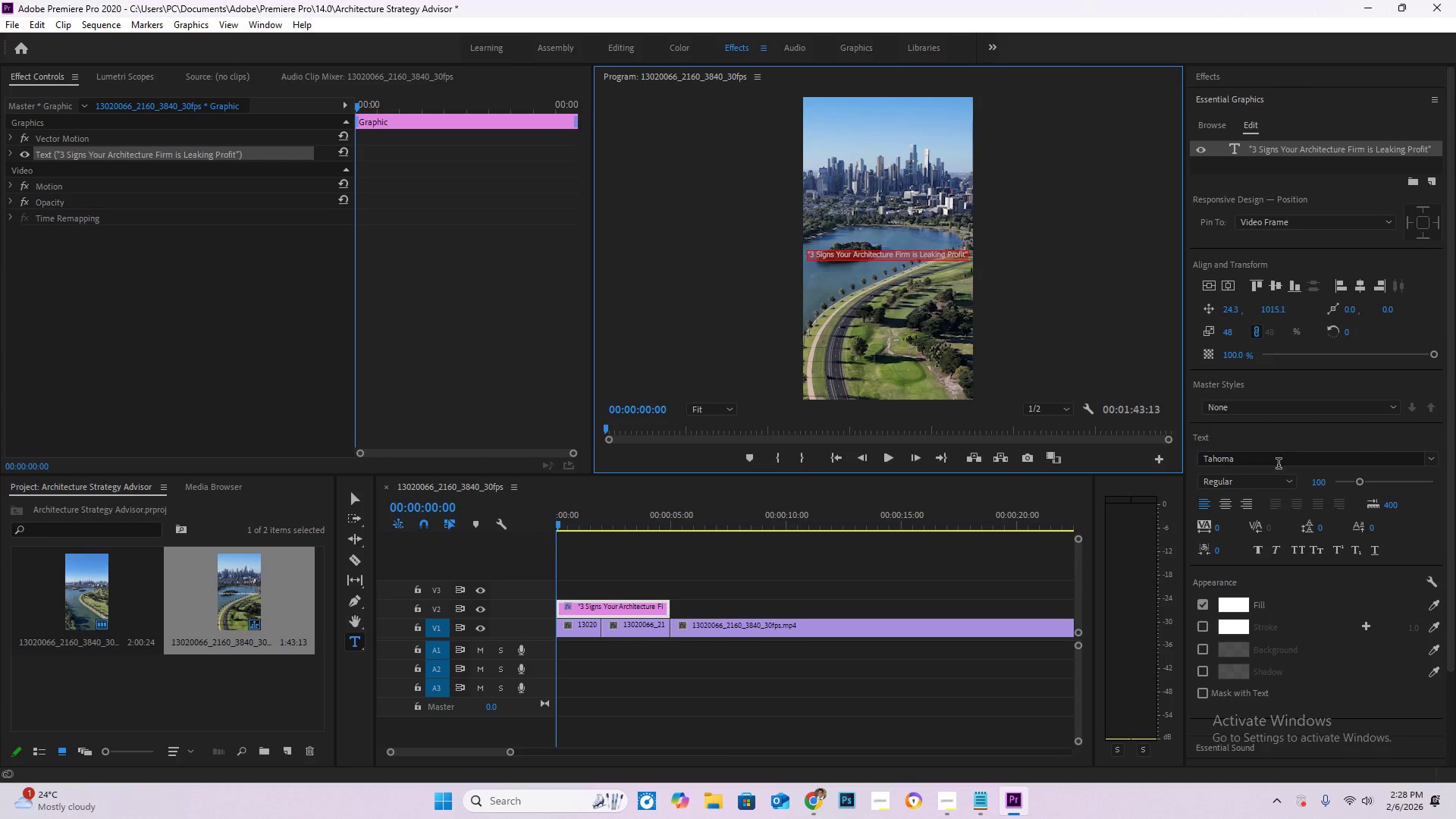 
left_click([1278, 465])
 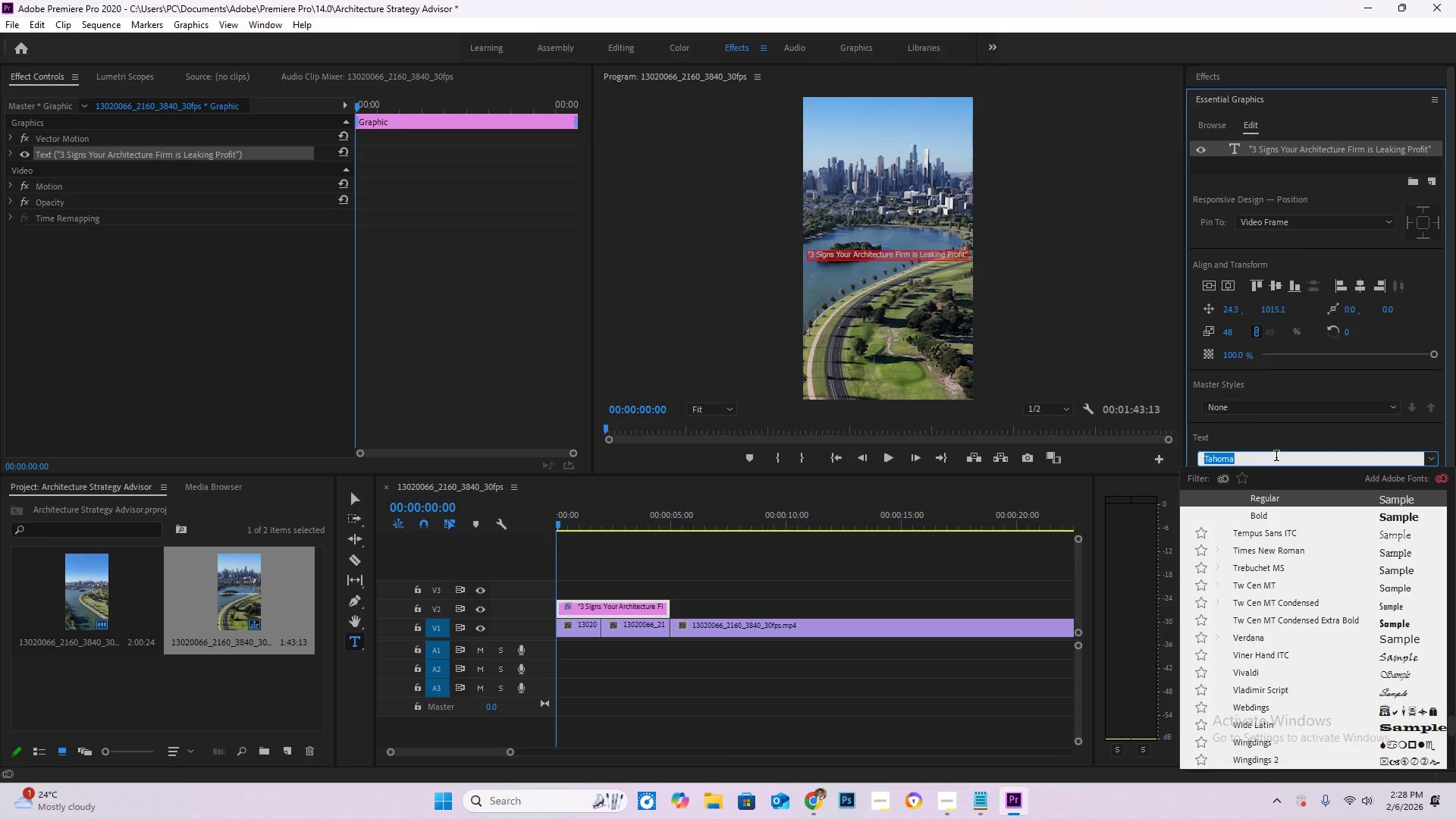 
type(mon)
 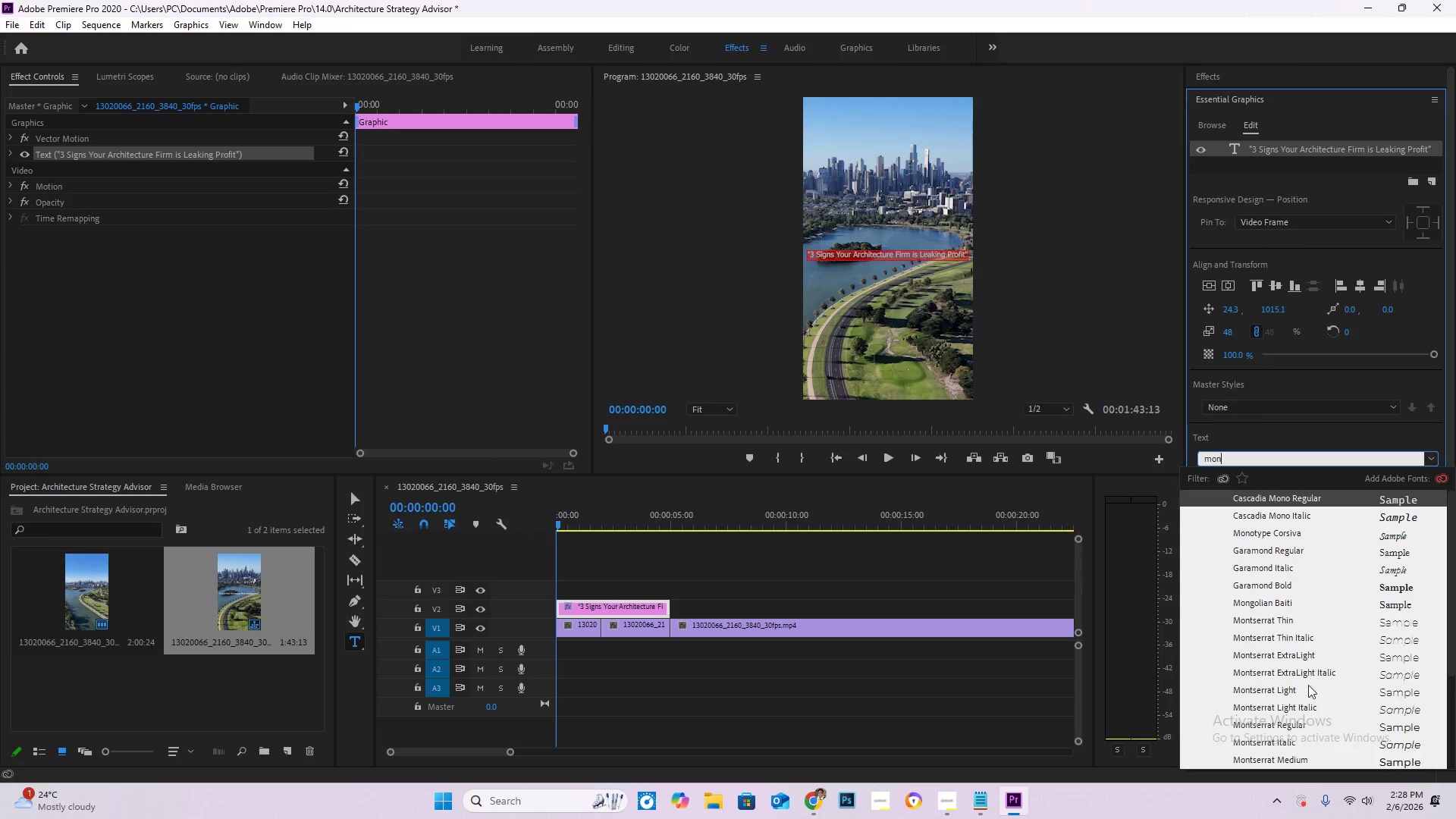 
left_click([1294, 724])
 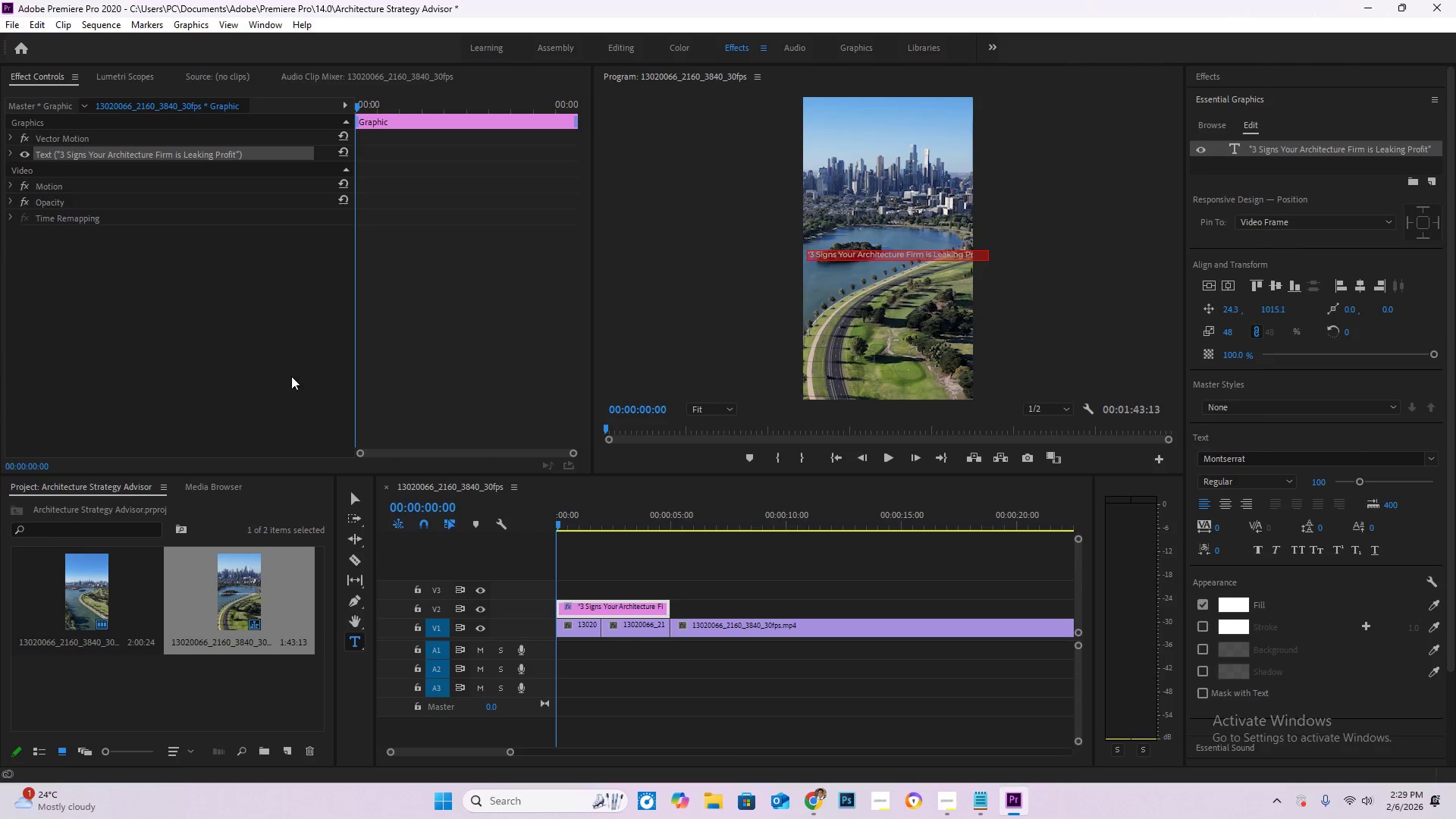 
left_click([356, 502])
 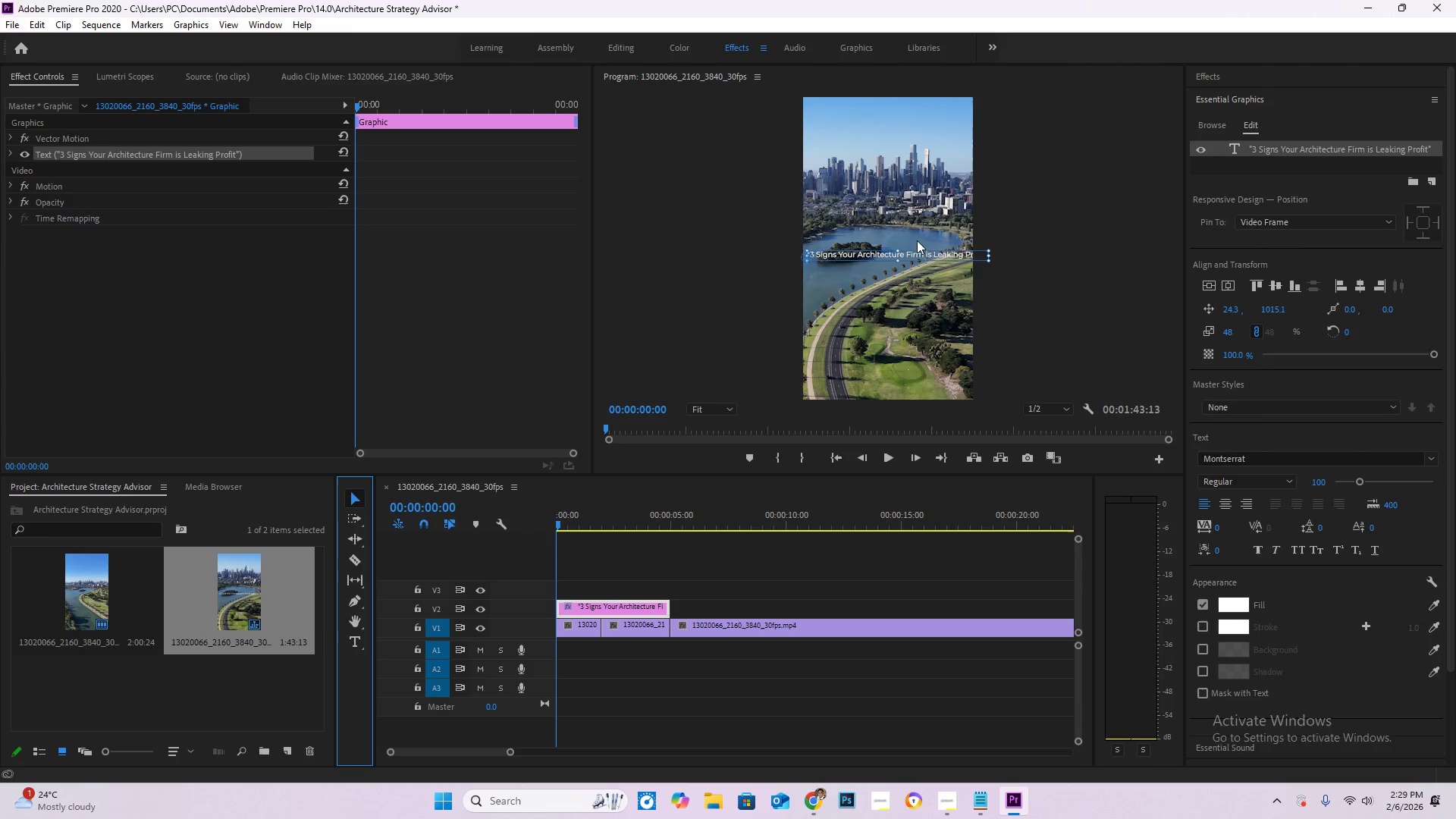 
left_click_drag(start_coordinate=[928, 254], to_coordinate=[942, 224])
 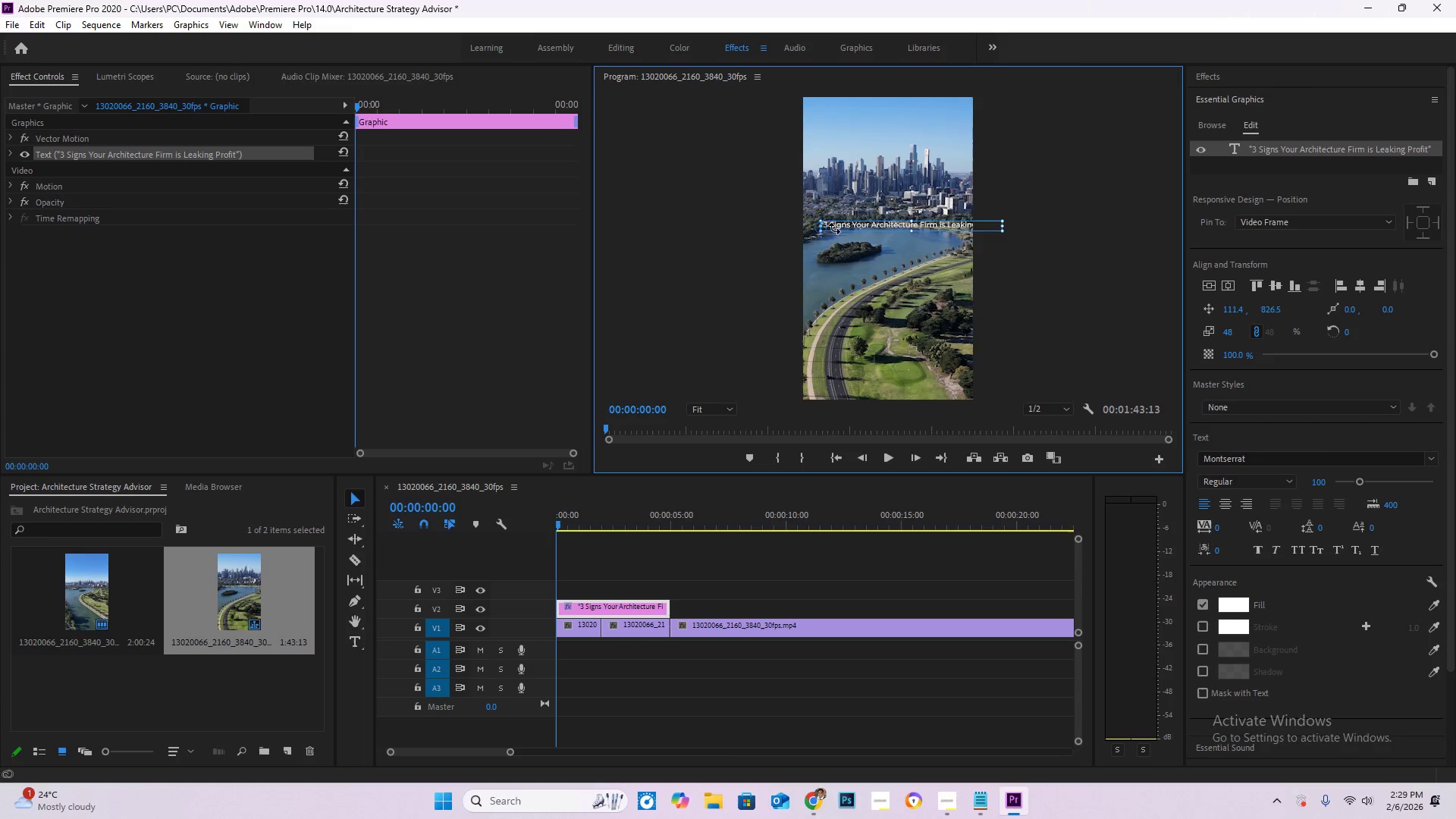 
left_click_drag(start_coordinate=[825, 228], to_coordinate=[844, 254])
 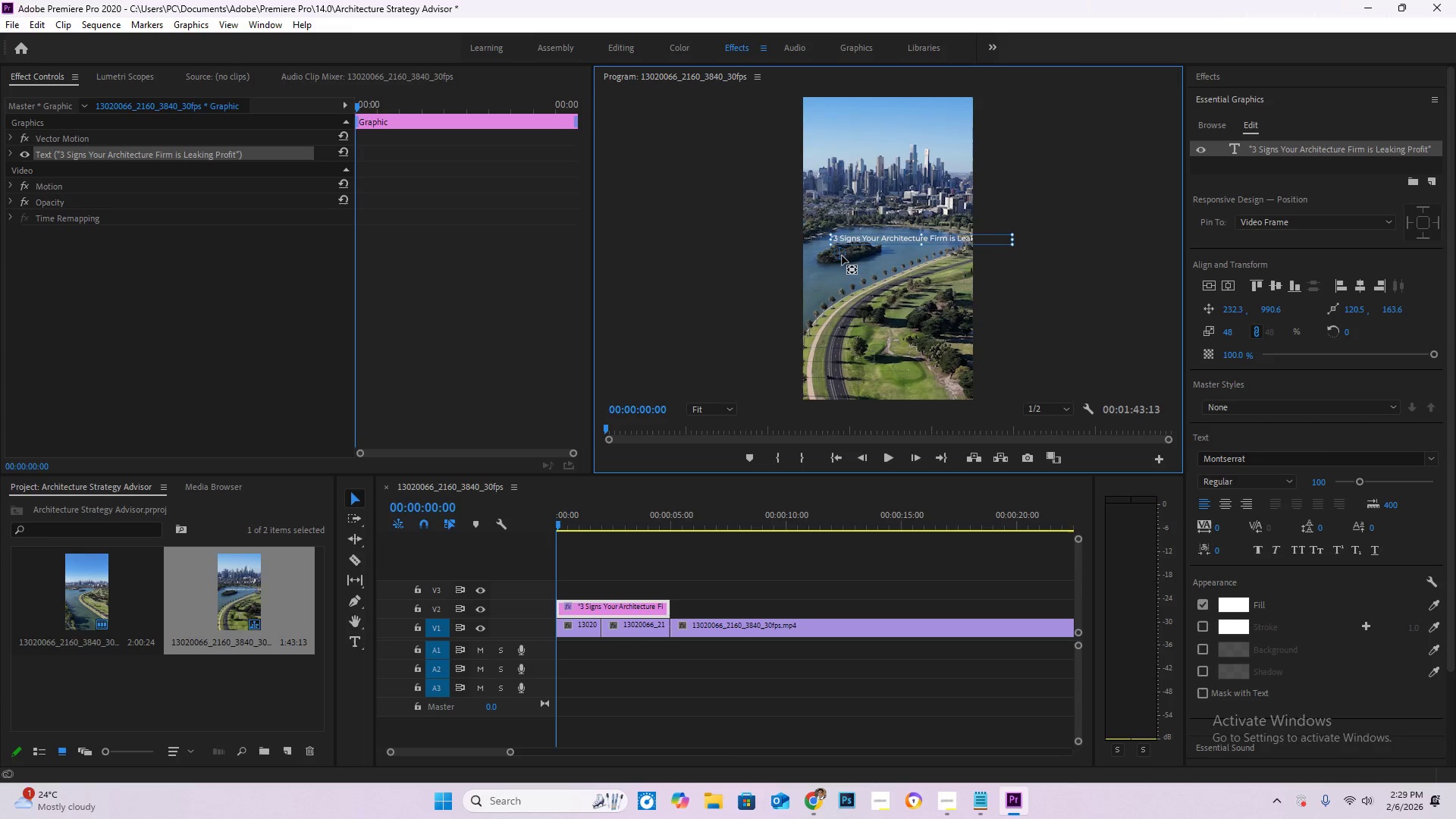 
left_click_drag(start_coordinate=[842, 256], to_coordinate=[1012, 225])
 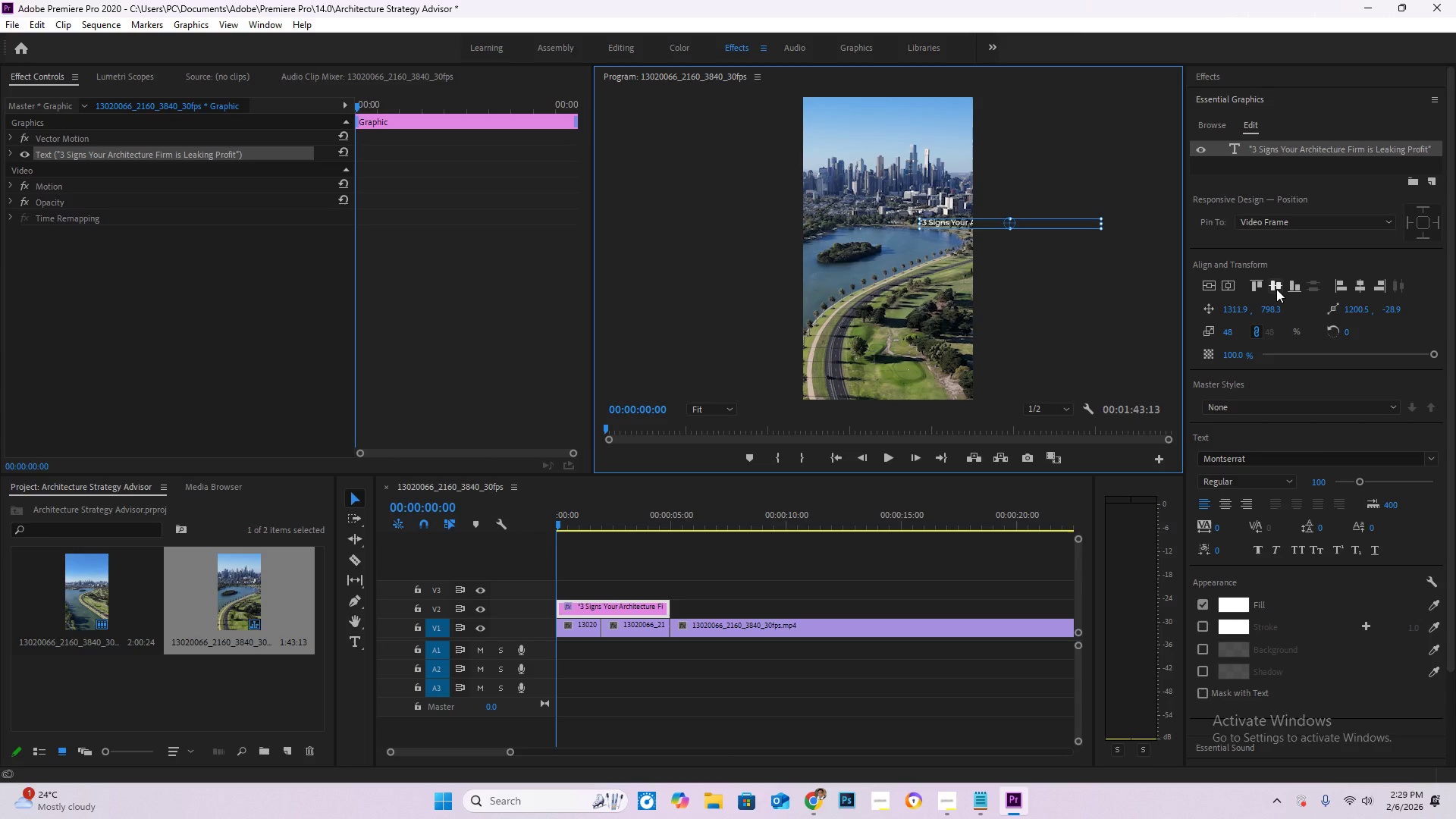 
left_click([1276, 289])
 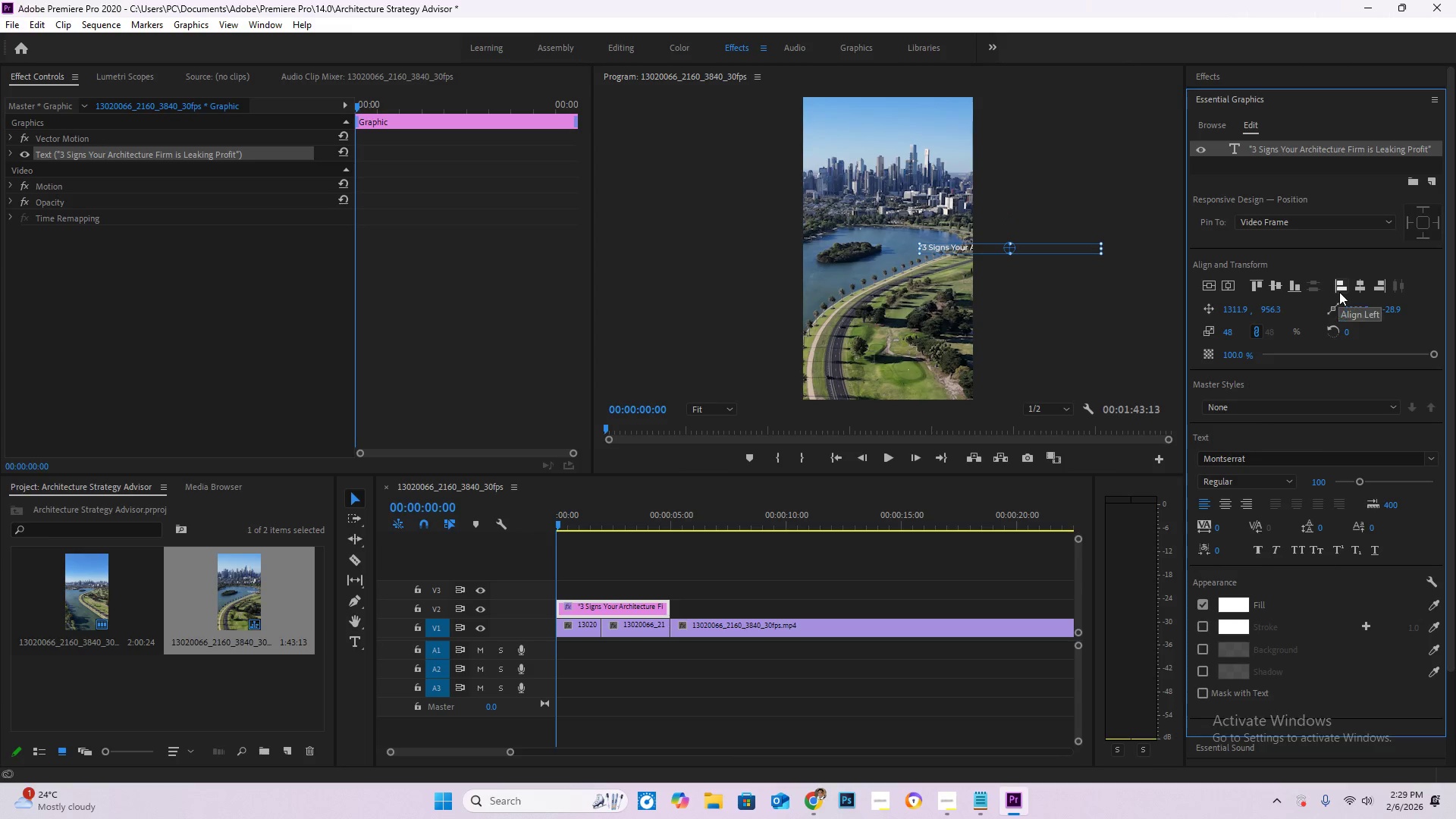 
left_click([1339, 291])
 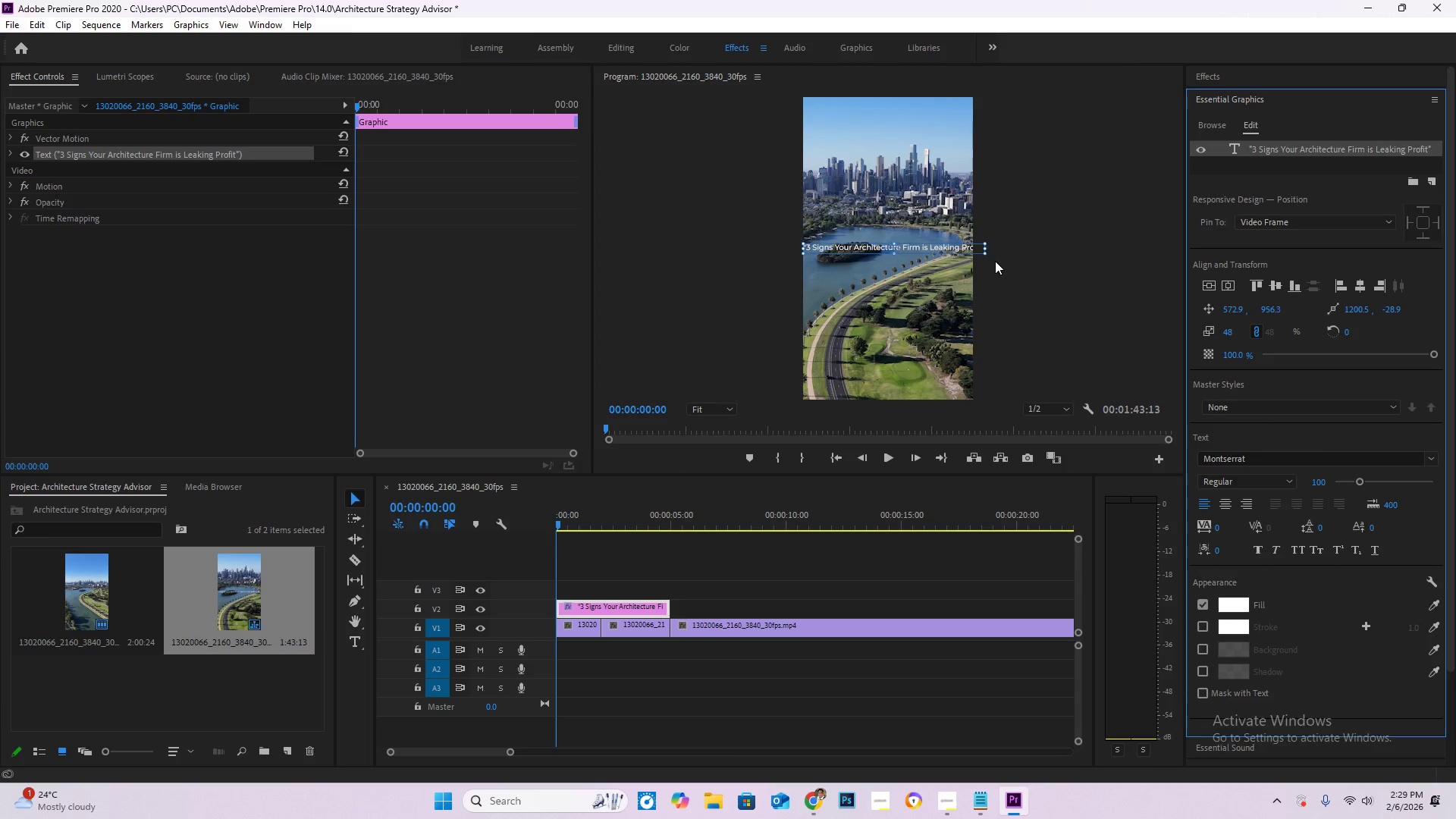 
left_click([1274, 286])
 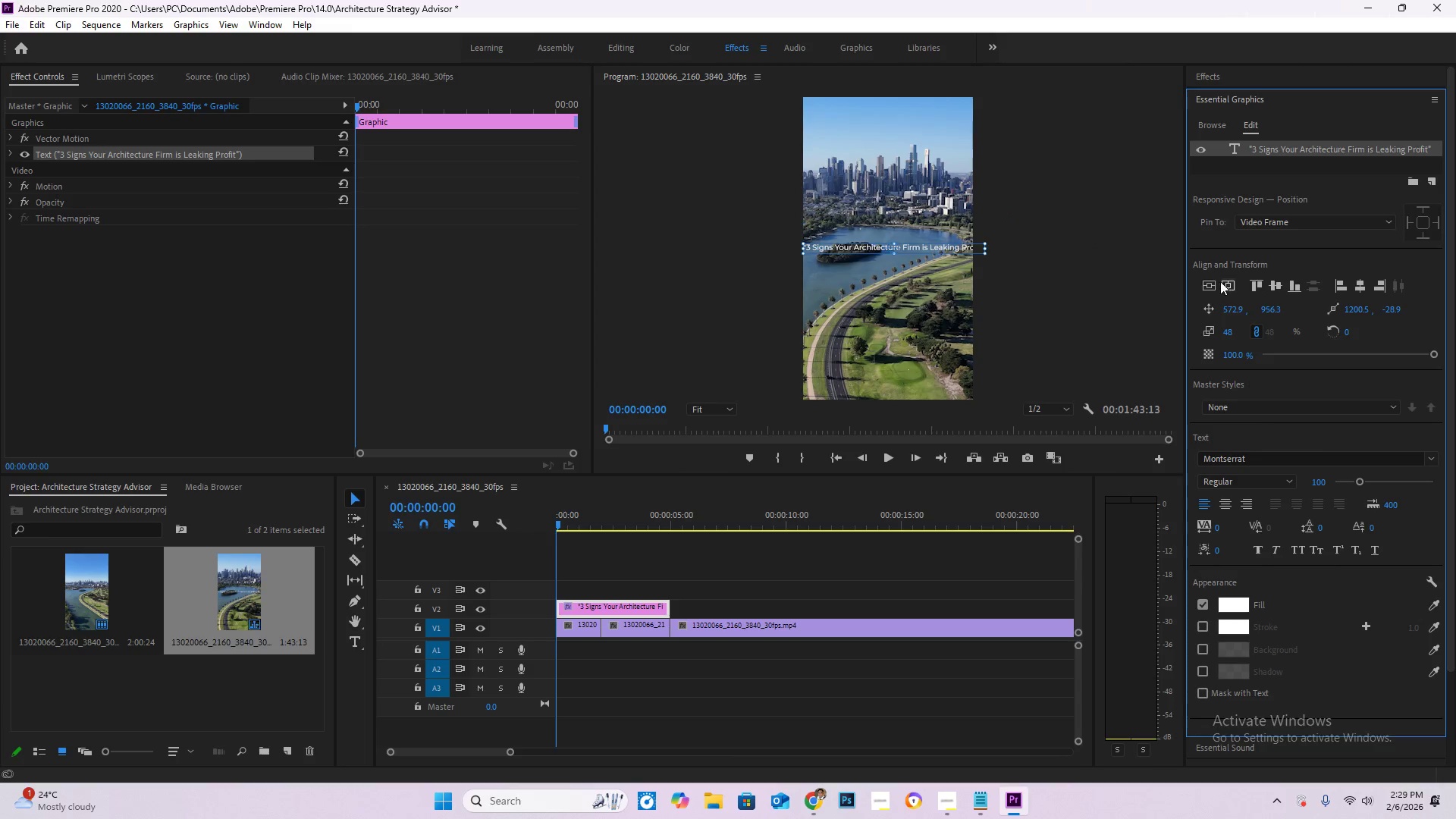 
left_click([1210, 281])
 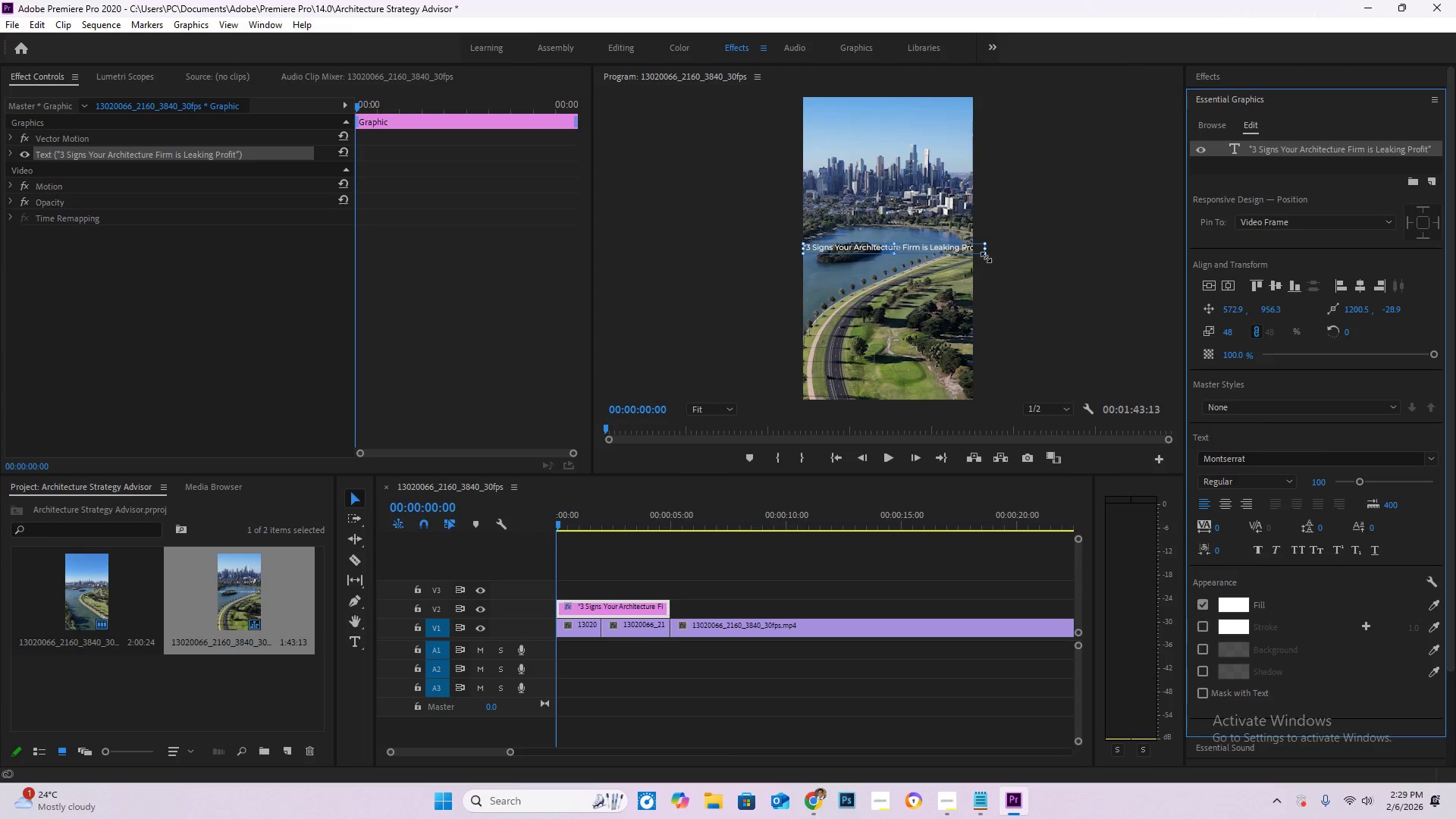 
left_click_drag(start_coordinate=[986, 257], to_coordinate=[970, 256])
 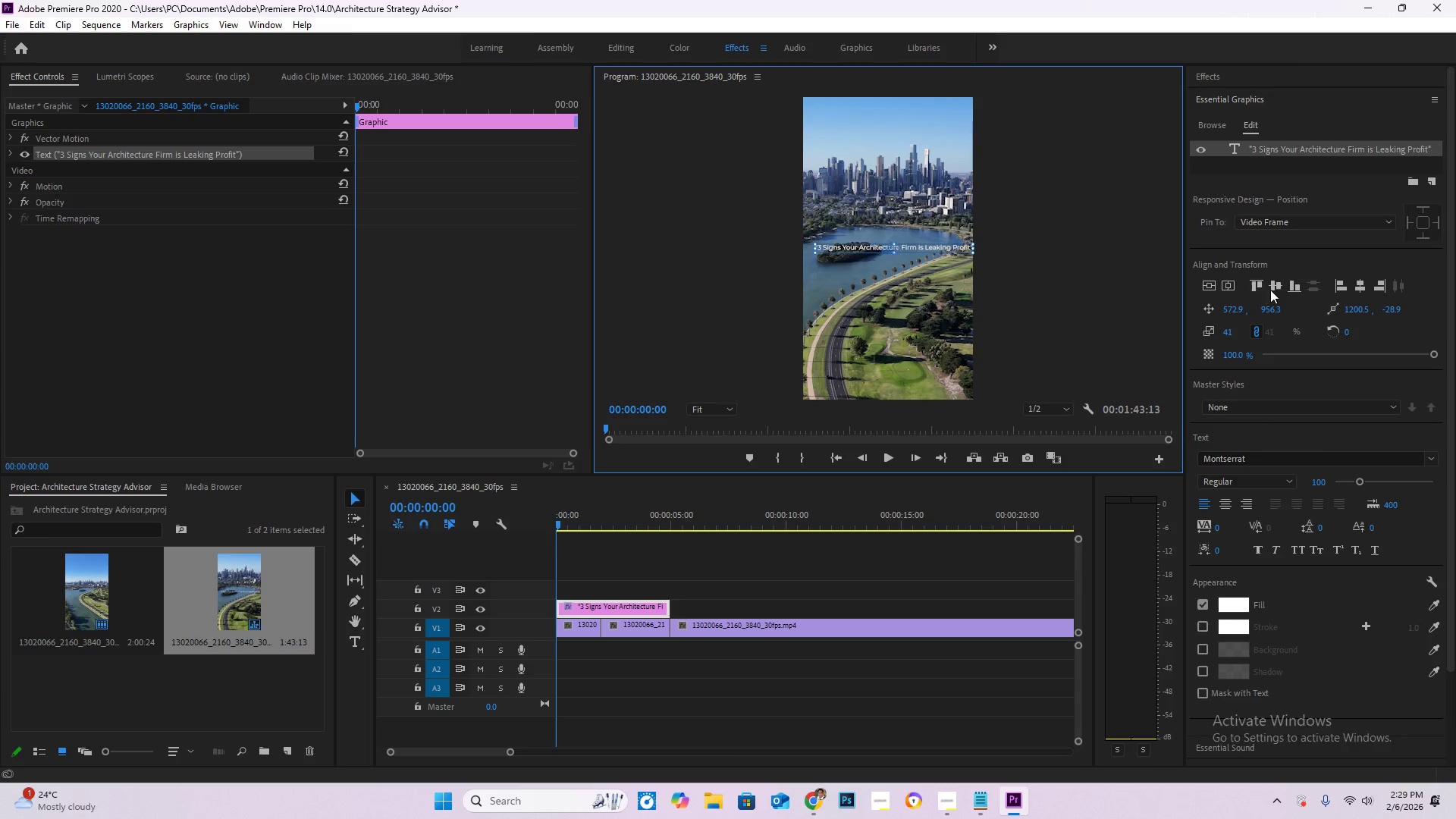 
left_click([1271, 290])